 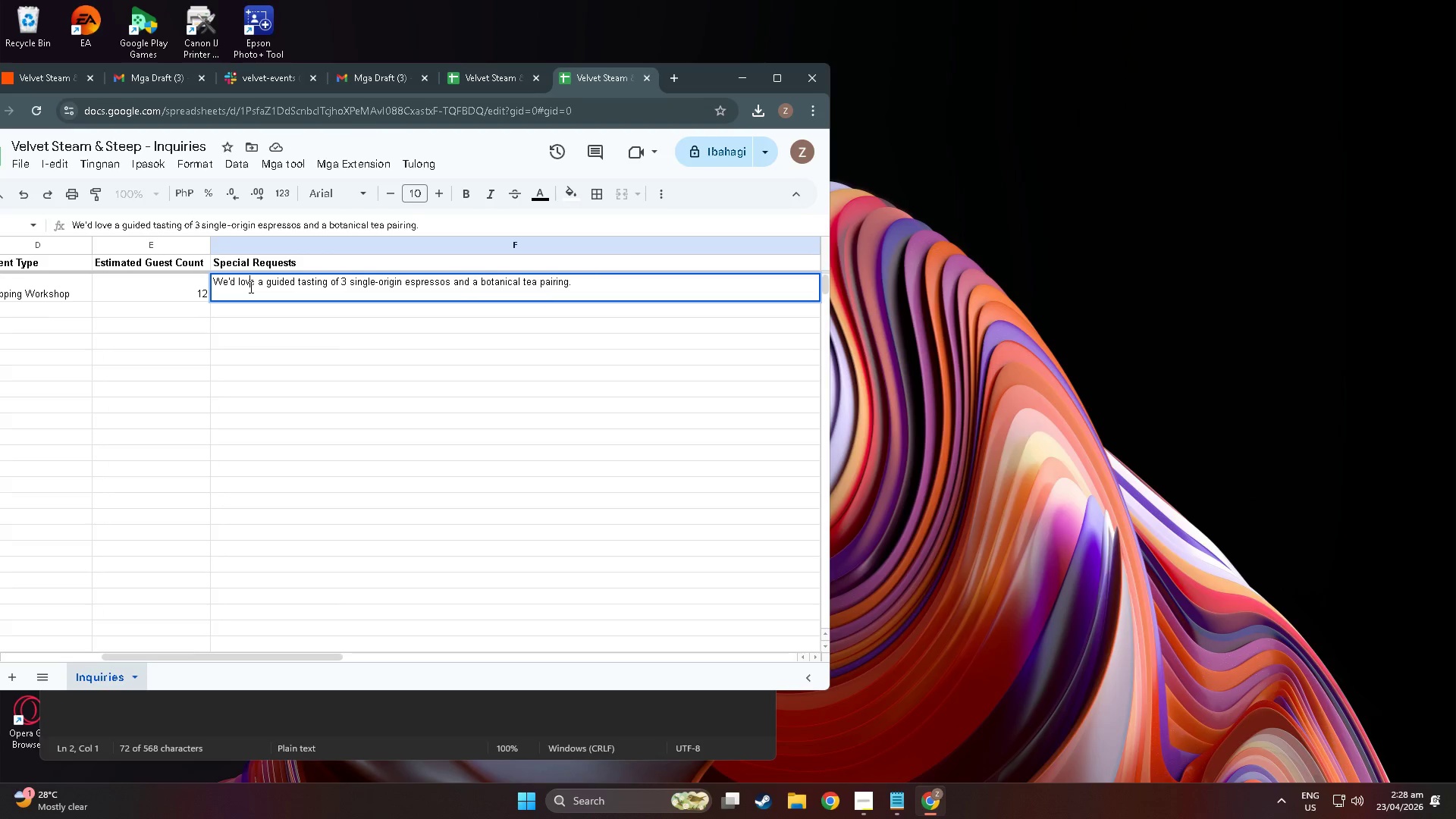 
triple_click([239, 294])
 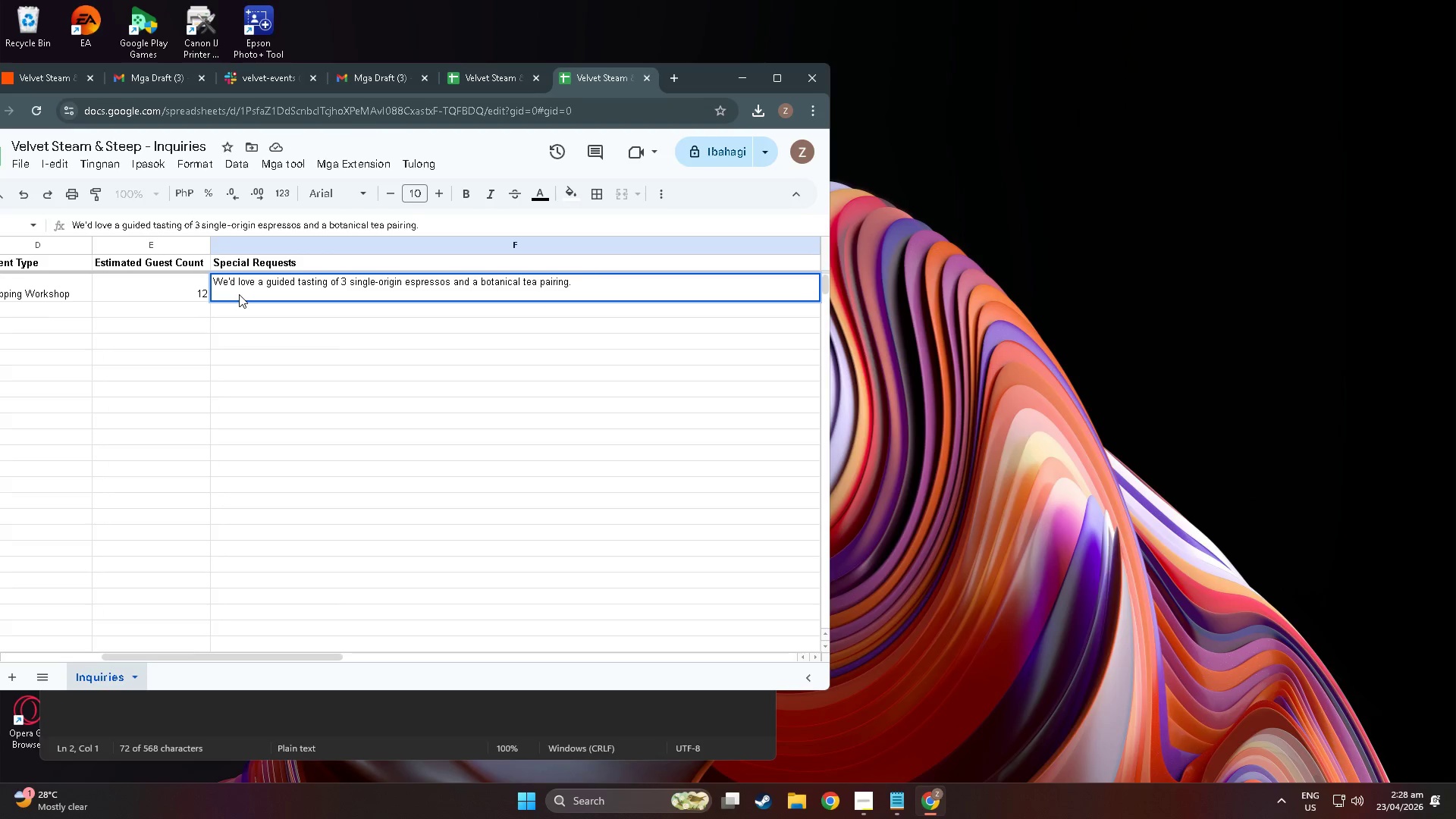 
triple_click([239, 294])
 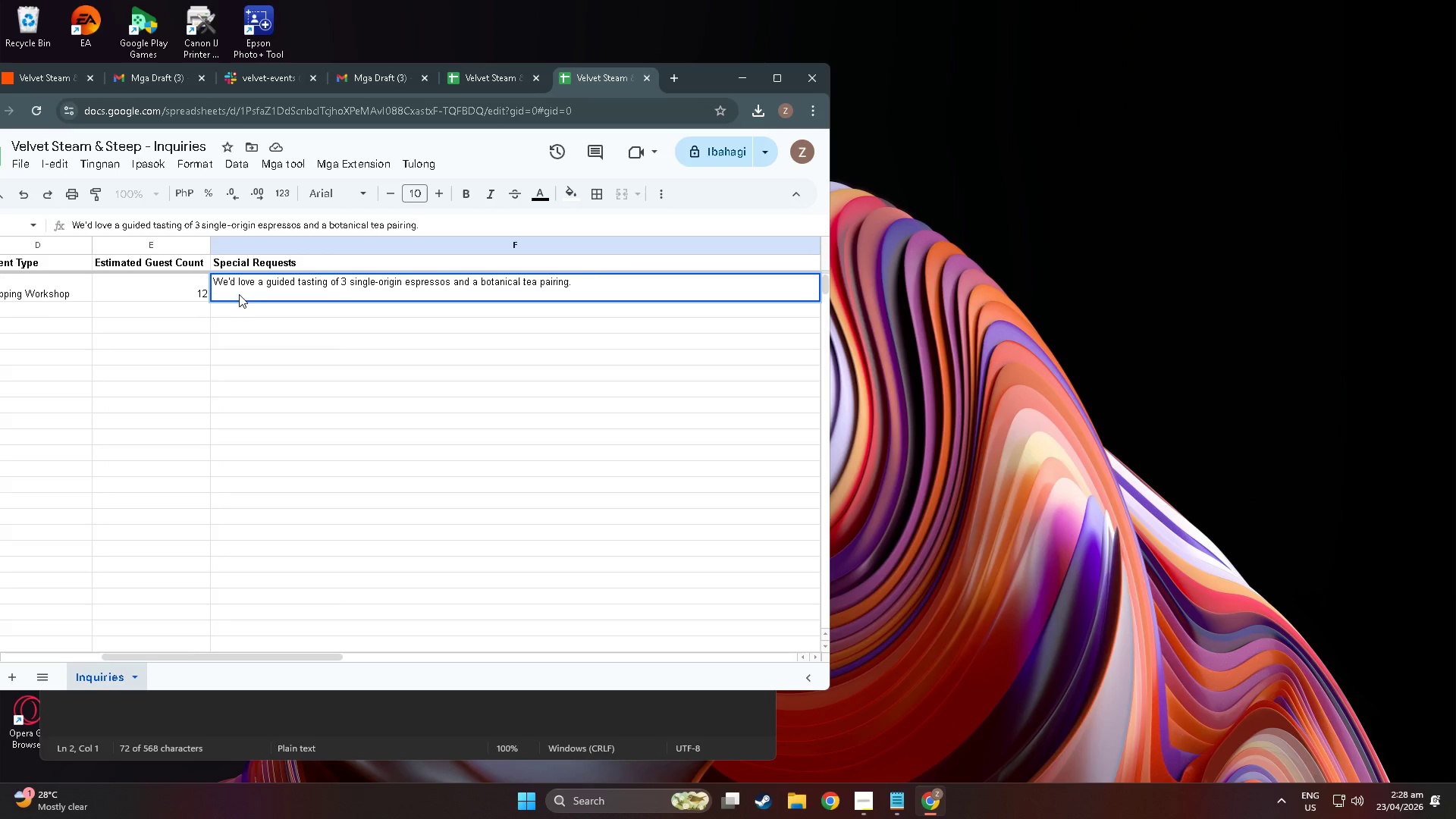 
left_click_drag(start_coordinate=[239, 294], to_coordinate=[246, 294])
 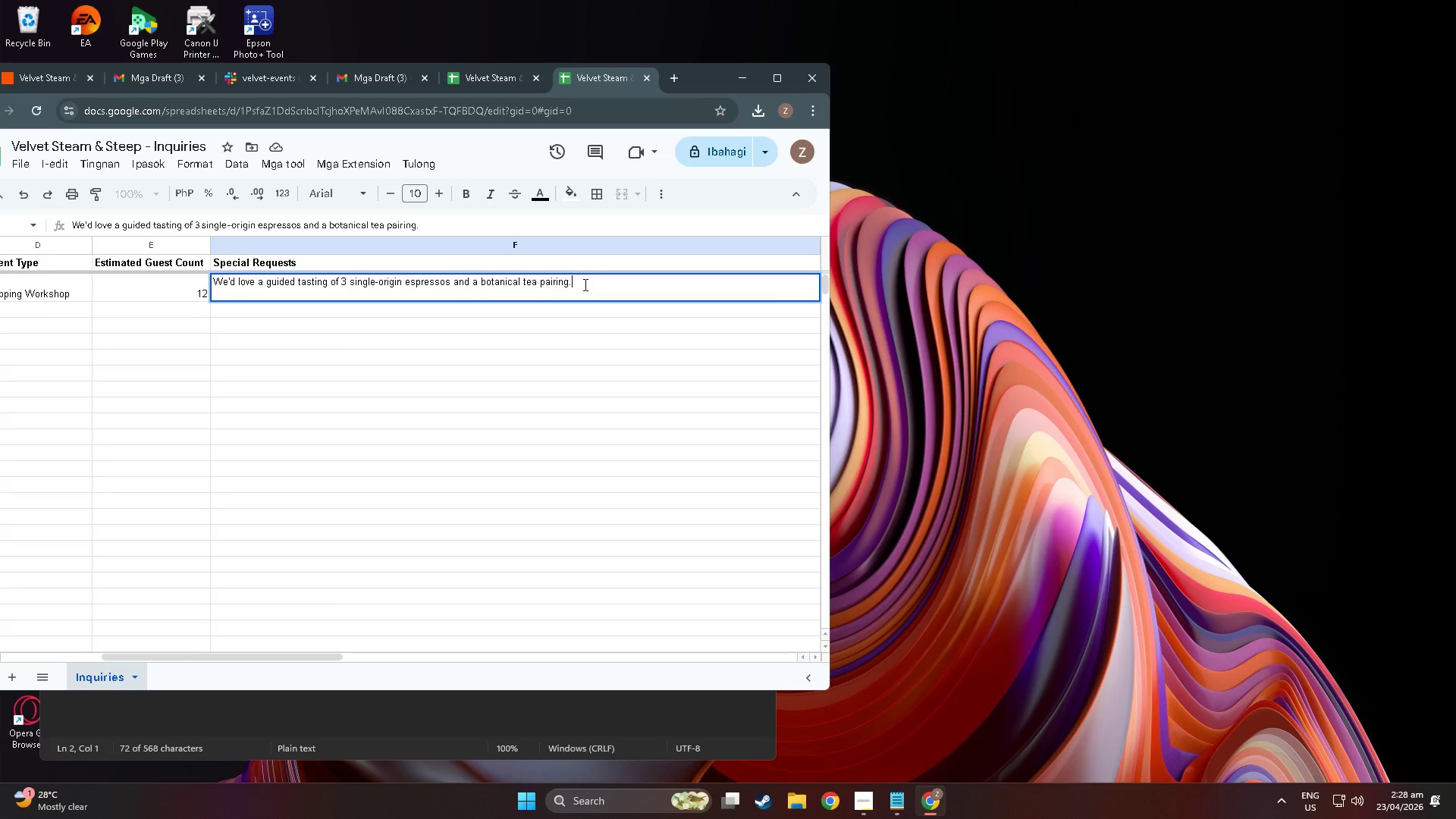 
triple_click([584, 284])
 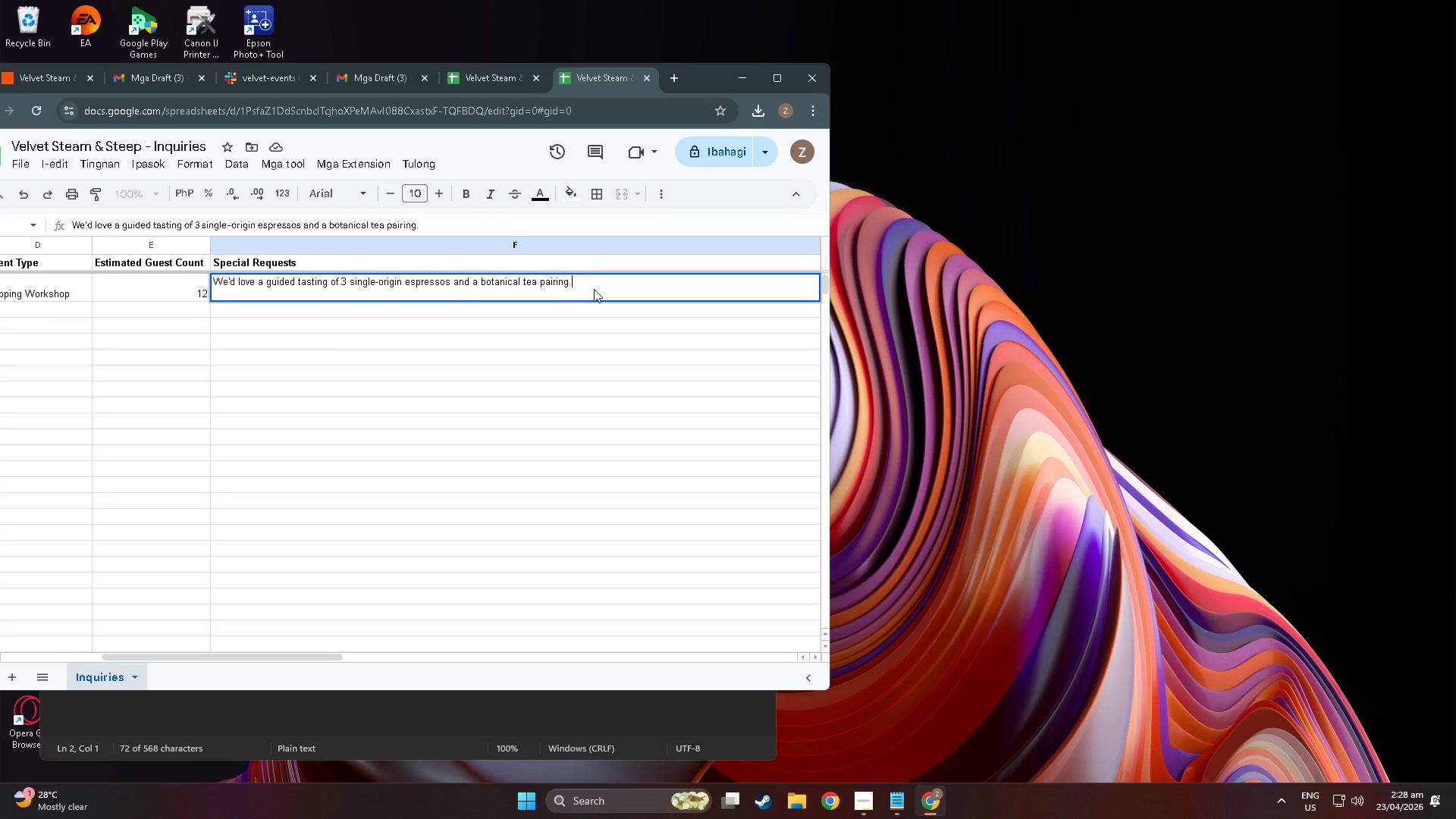 
scroll: coordinate [601, 289], scroll_direction: down, amount: 4.0
 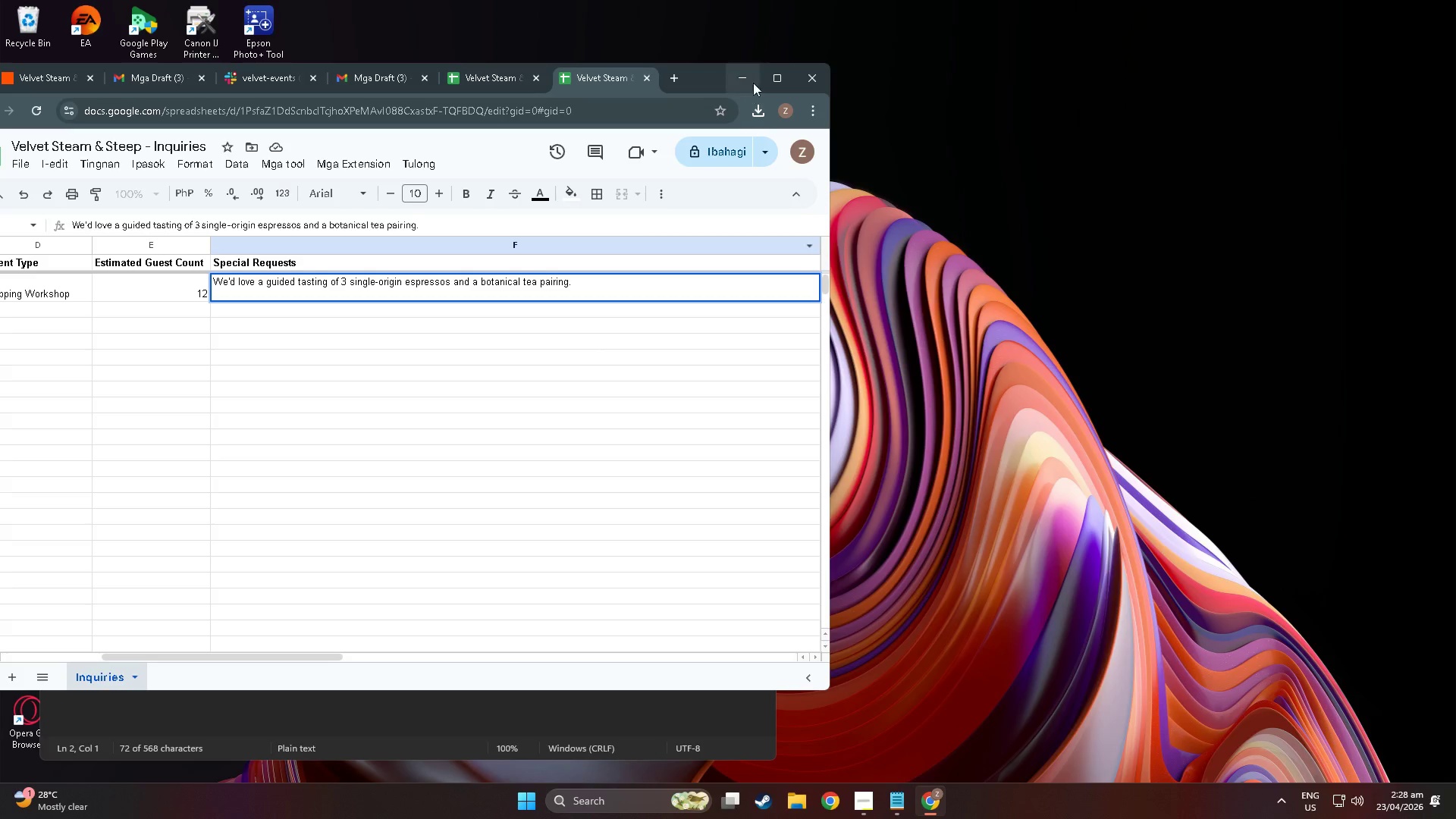 
left_click([780, 83])
 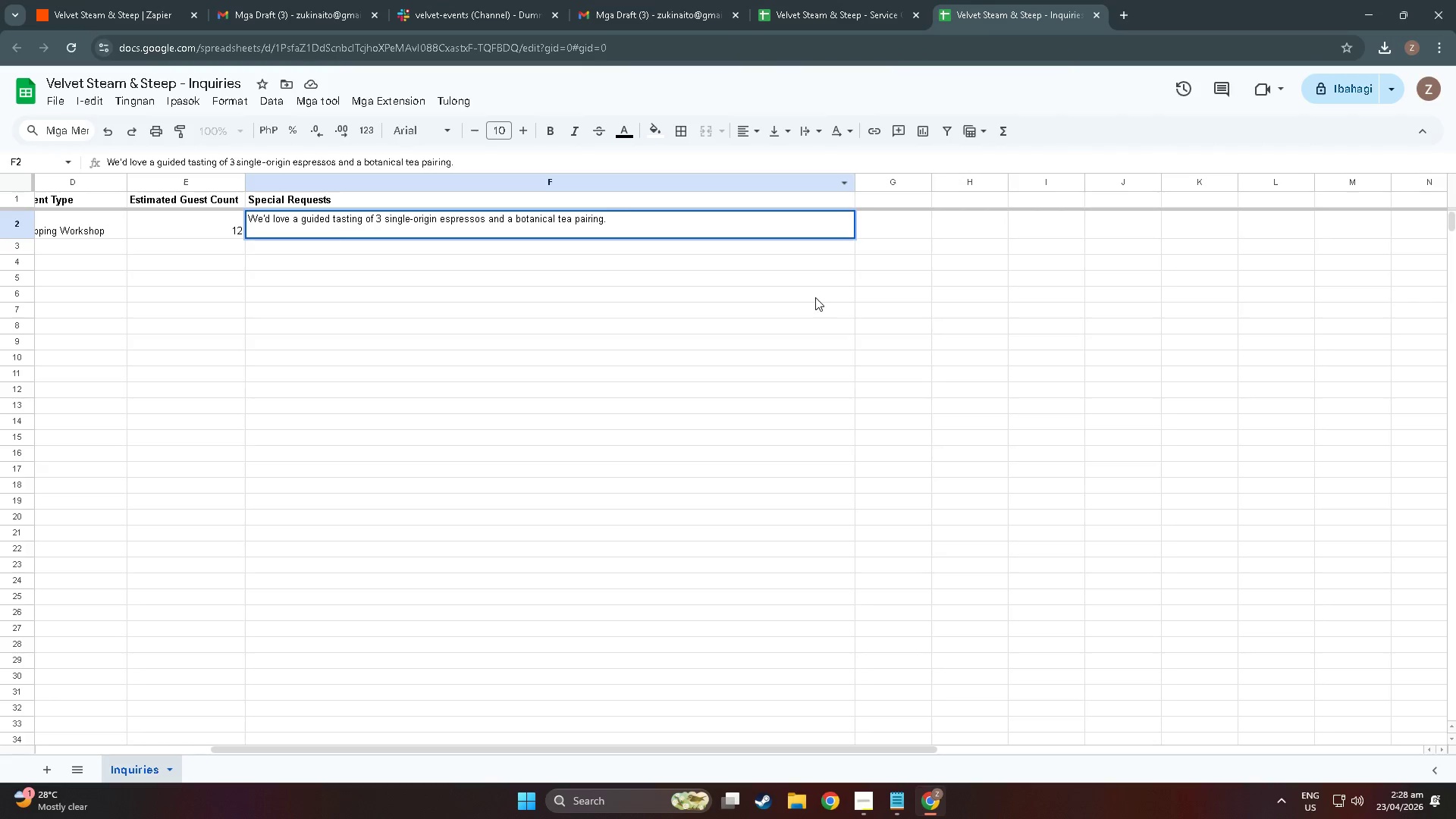 
left_click([688, 291])
 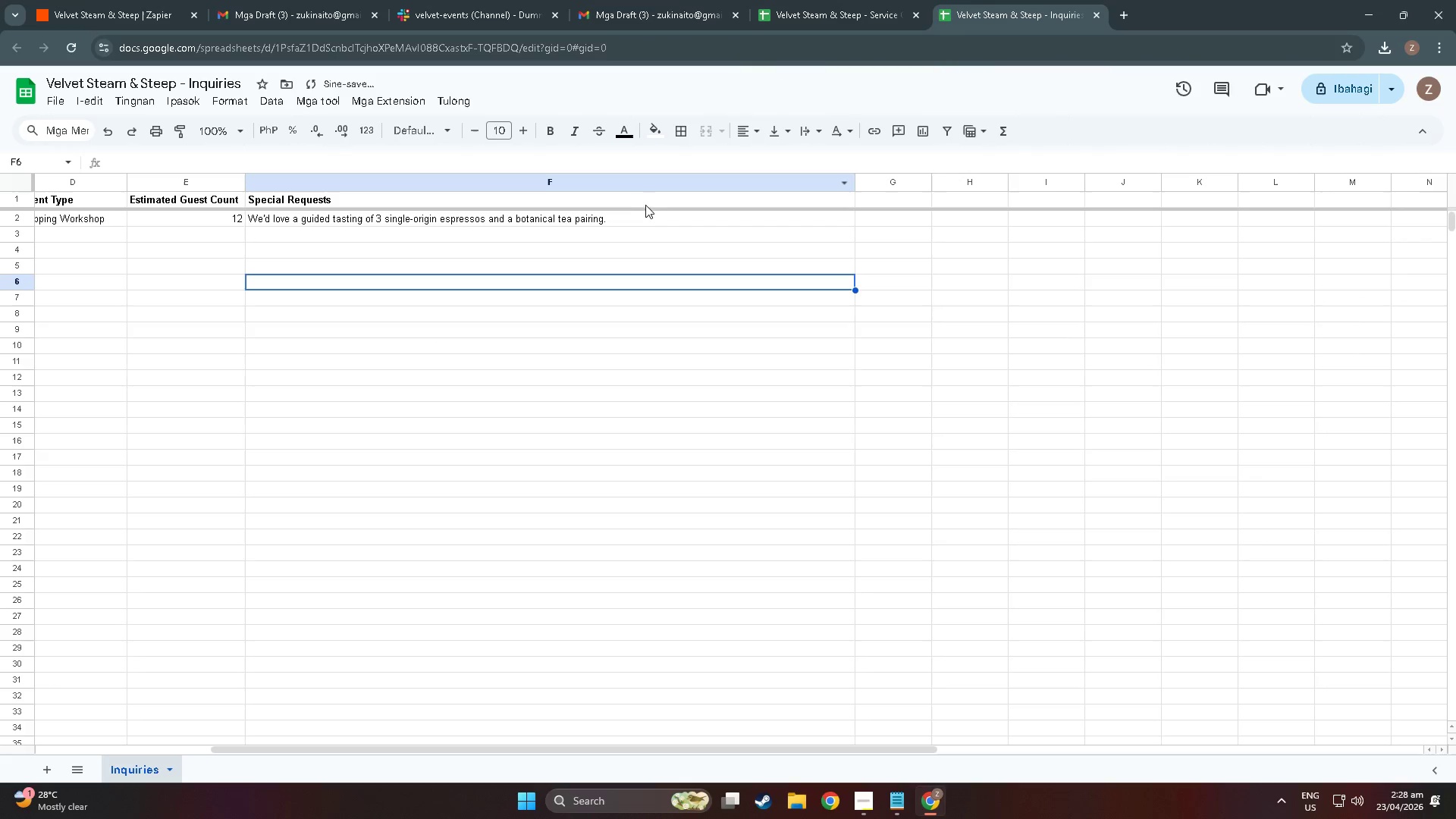 
left_click([661, 221])
 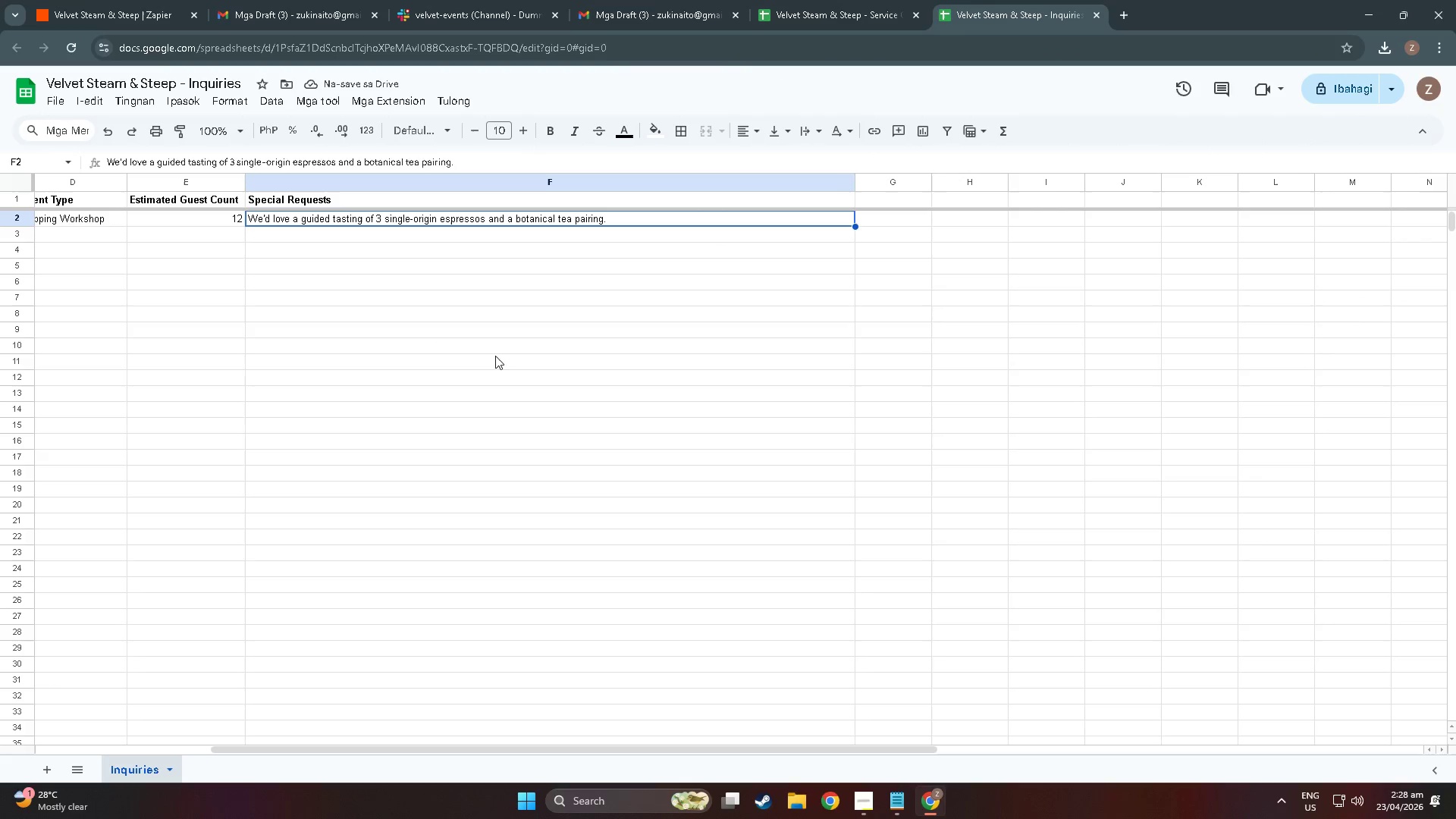 
left_click_drag(start_coordinate=[774, 751], to_coordinate=[0, 762])
 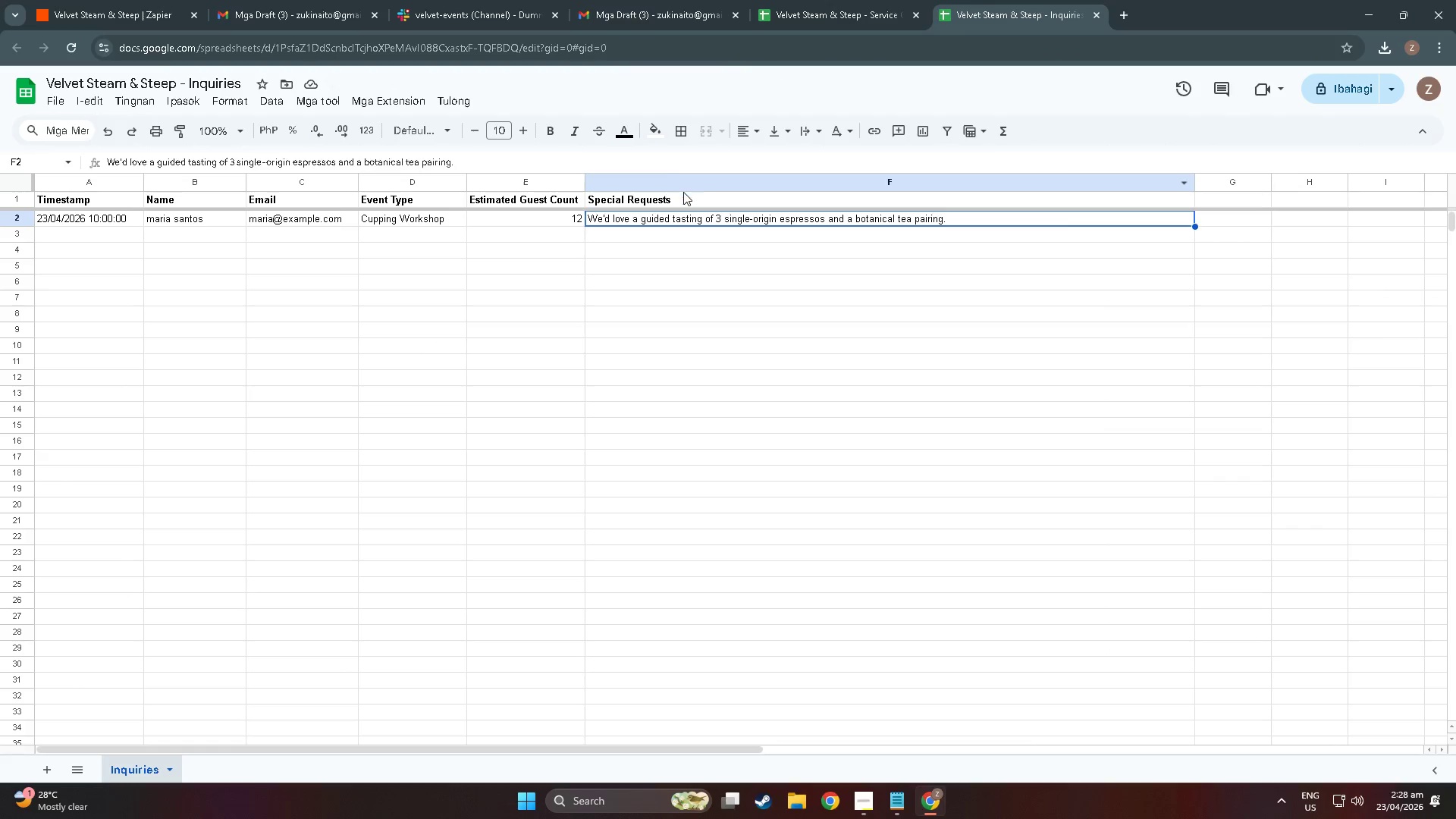 
key(Alt+AltLeft)
 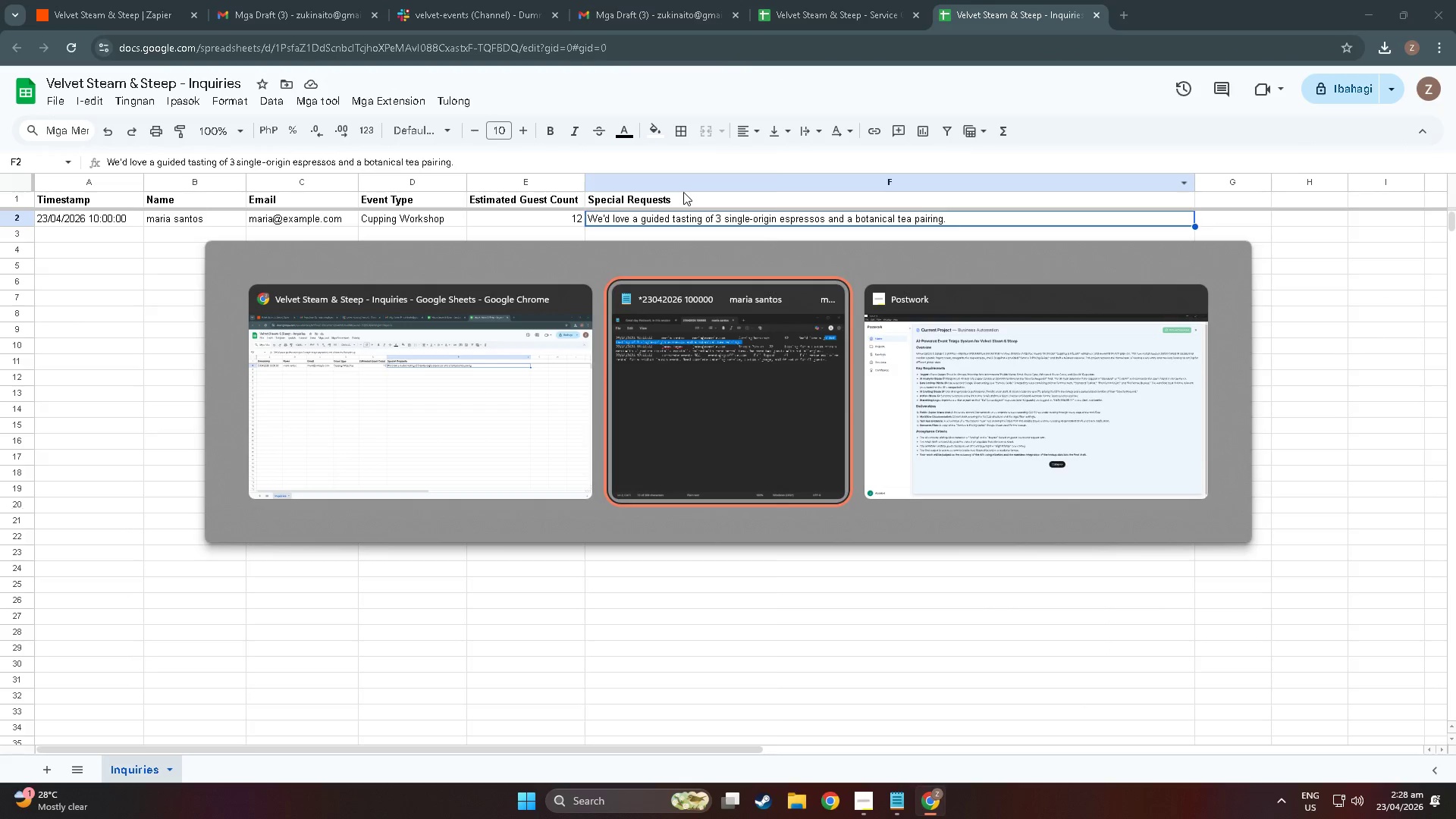 
key(Alt+Tab)
 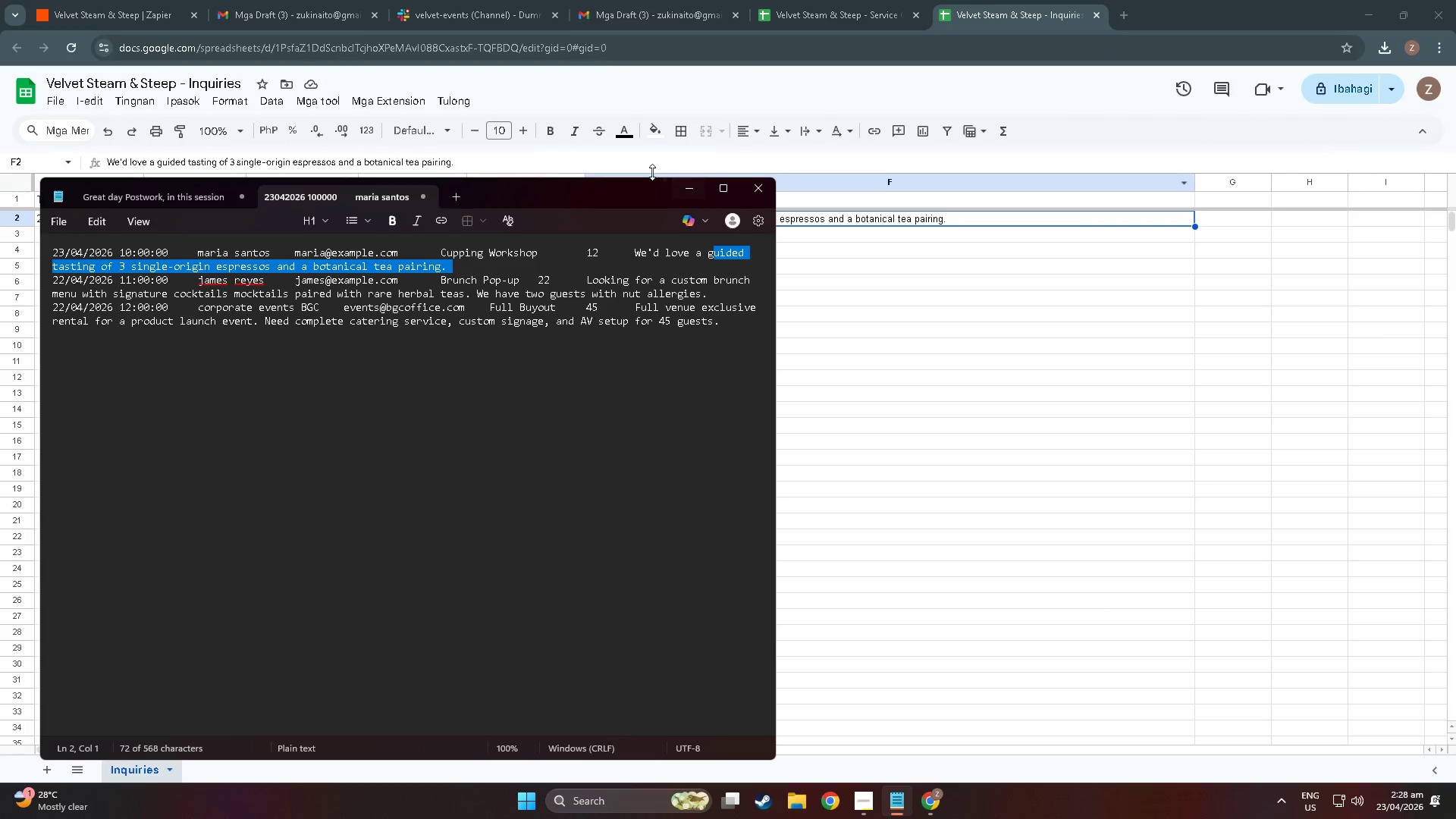 
key(Alt+Tab)
 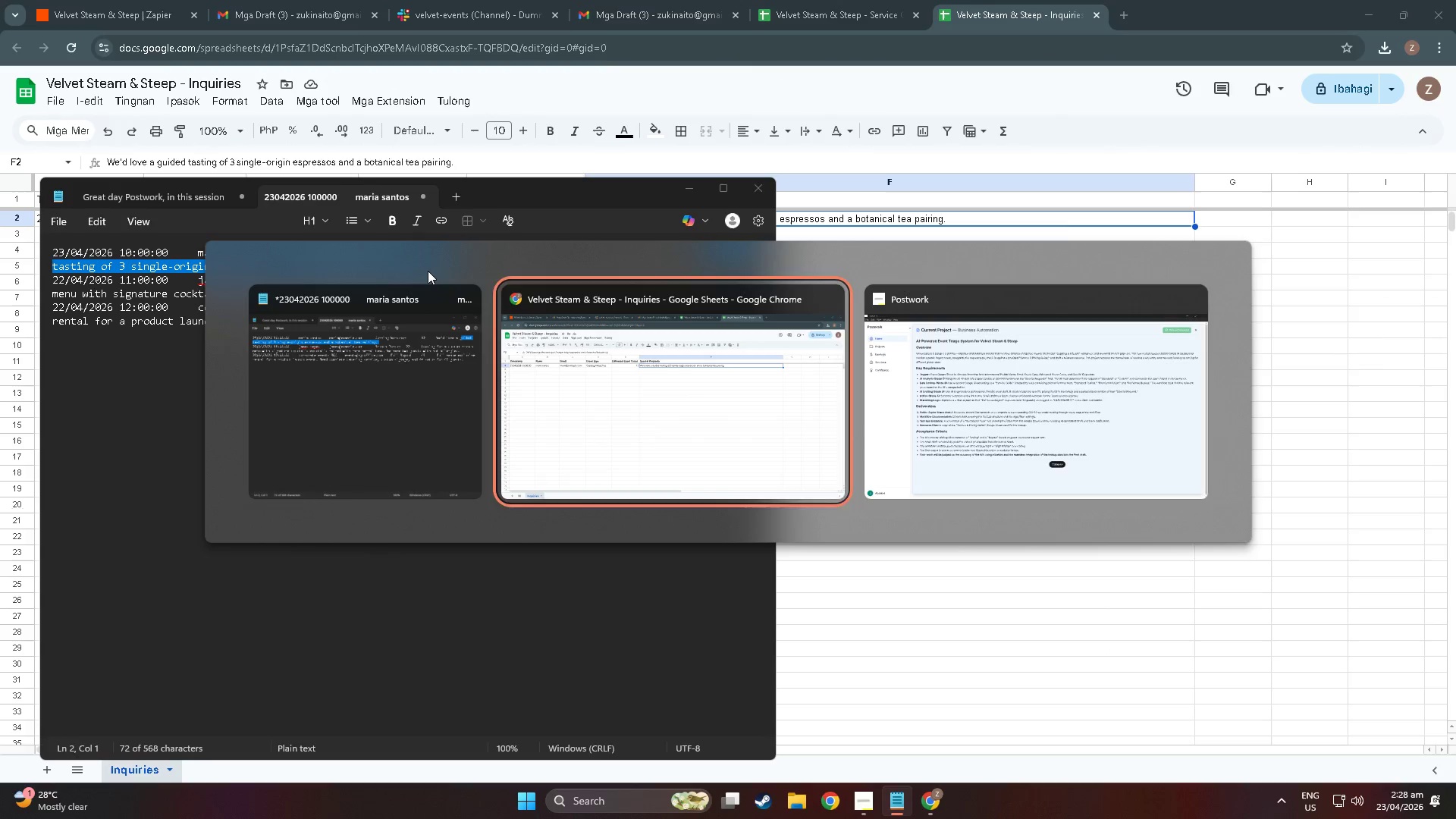 
key(Alt+Tab)